 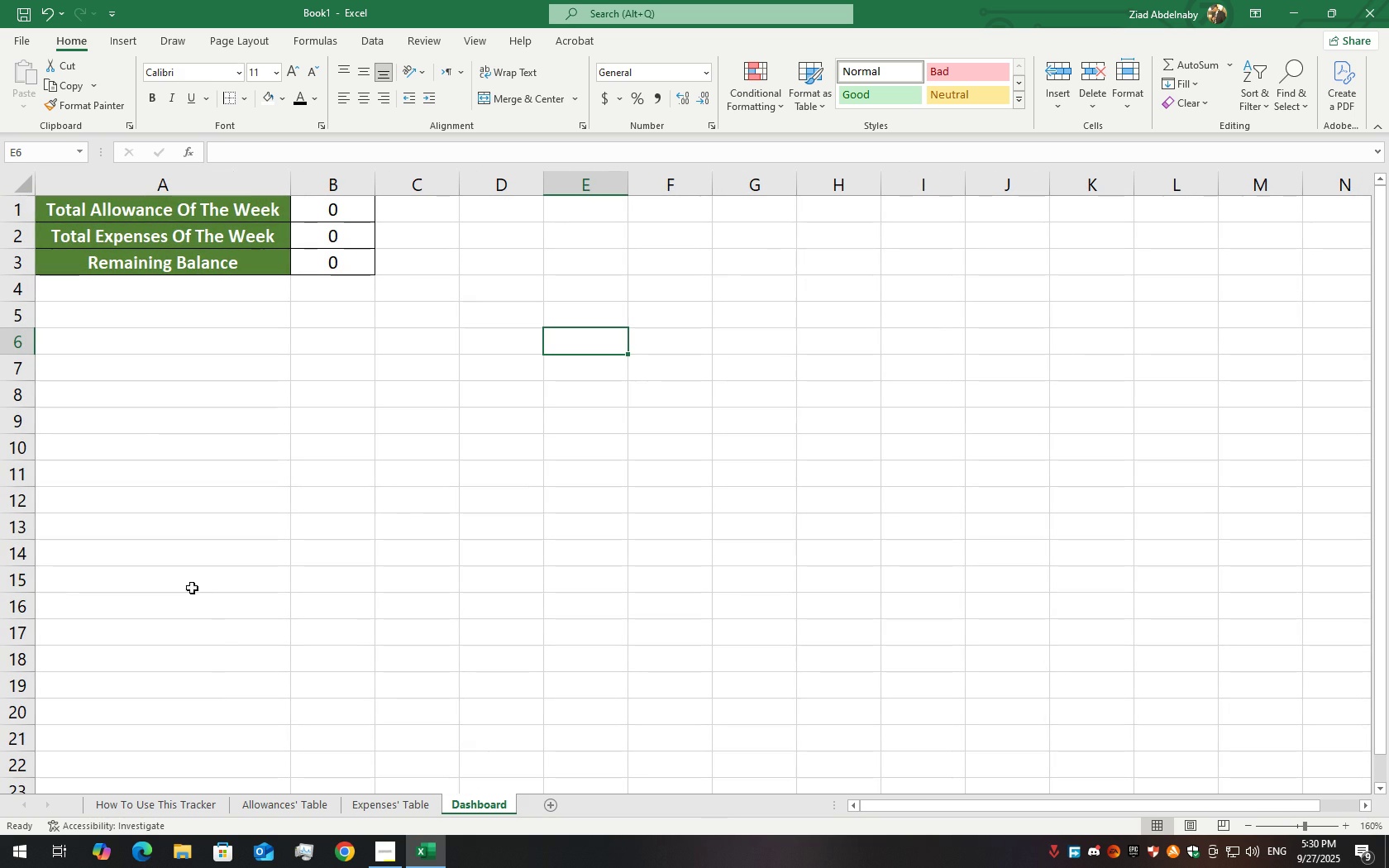 
left_click([399, 801])
 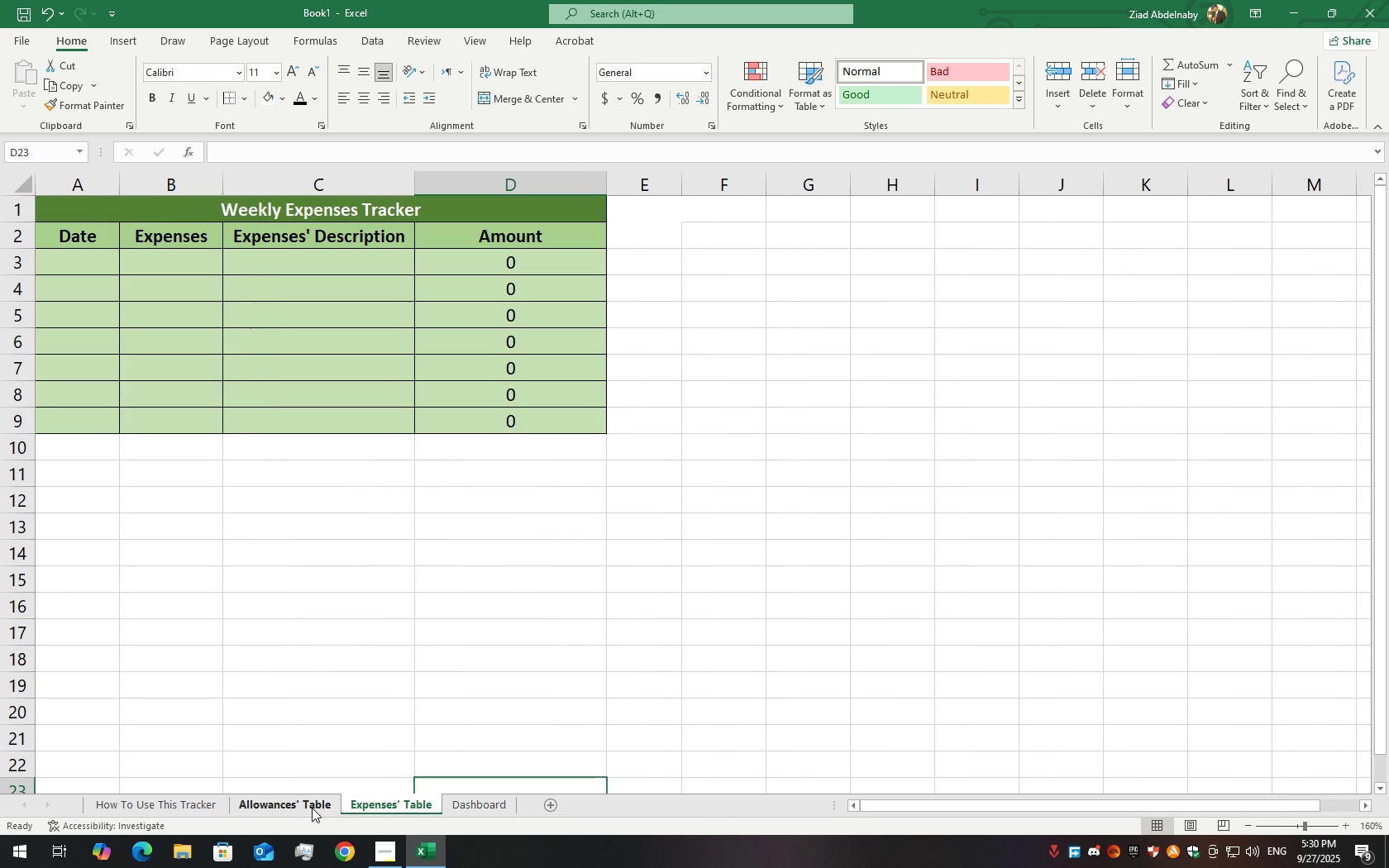 
left_click([312, 808])
 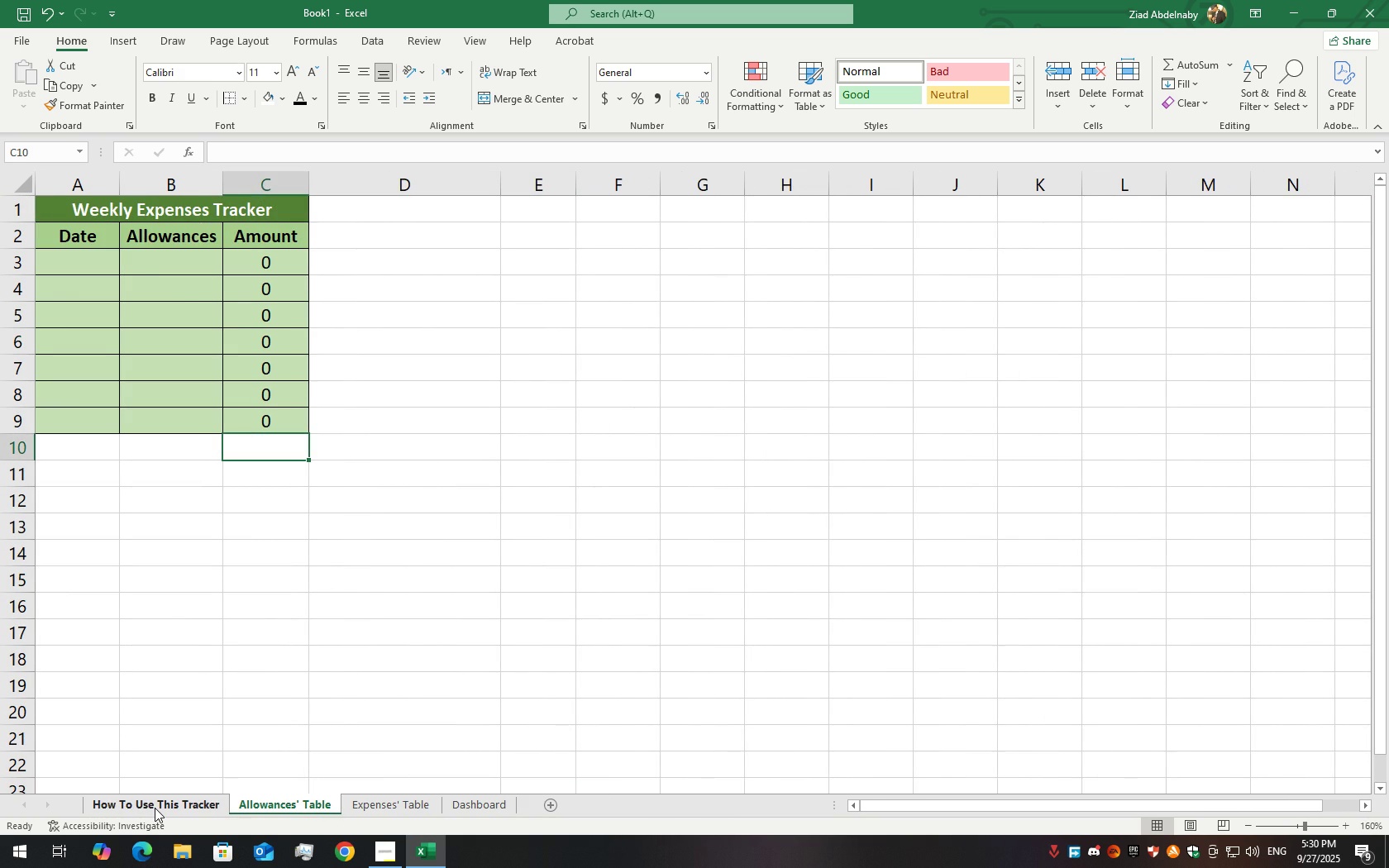 
left_click([155, 808])
 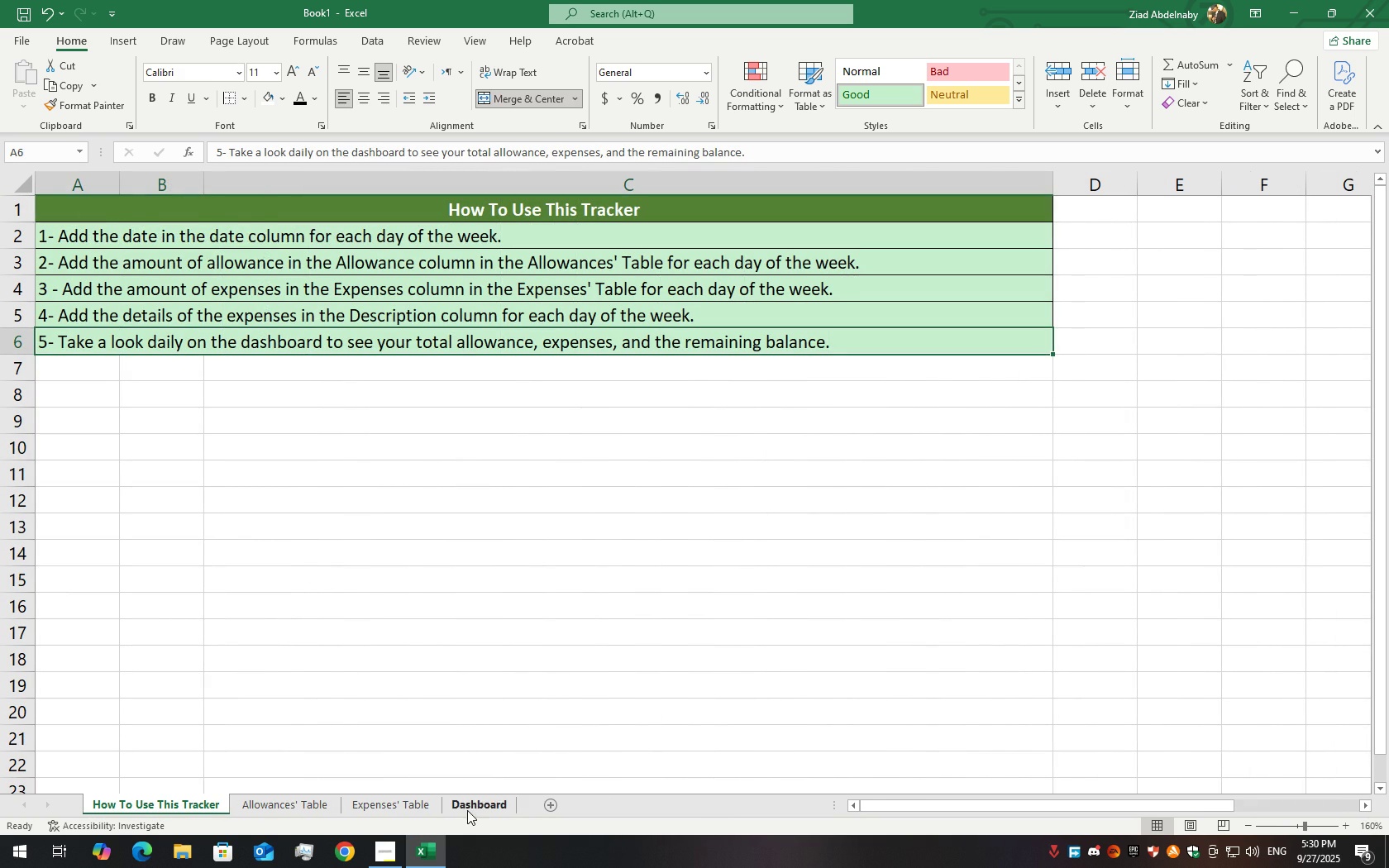 
left_click([469, 810])
 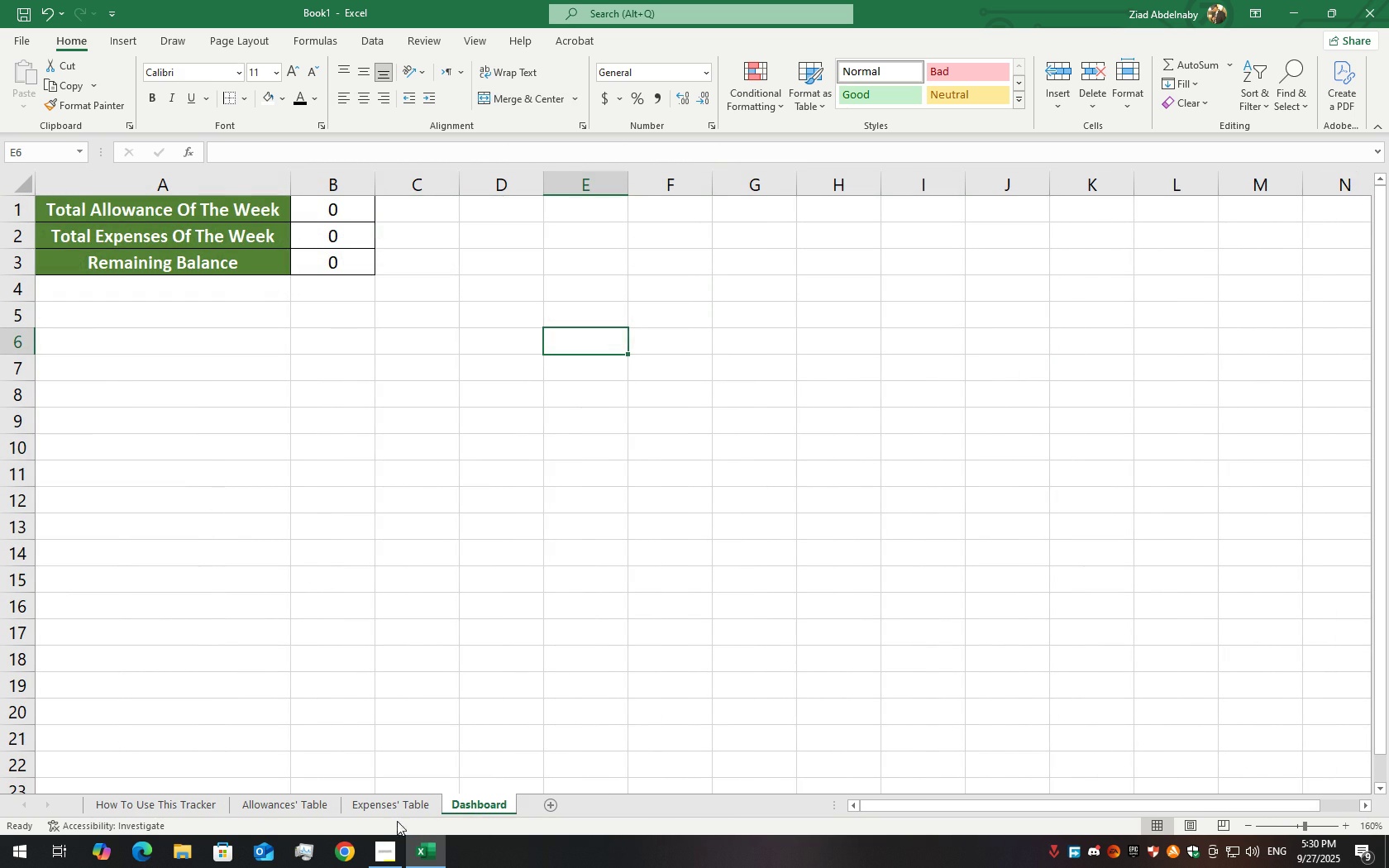 
left_click([385, 815])
 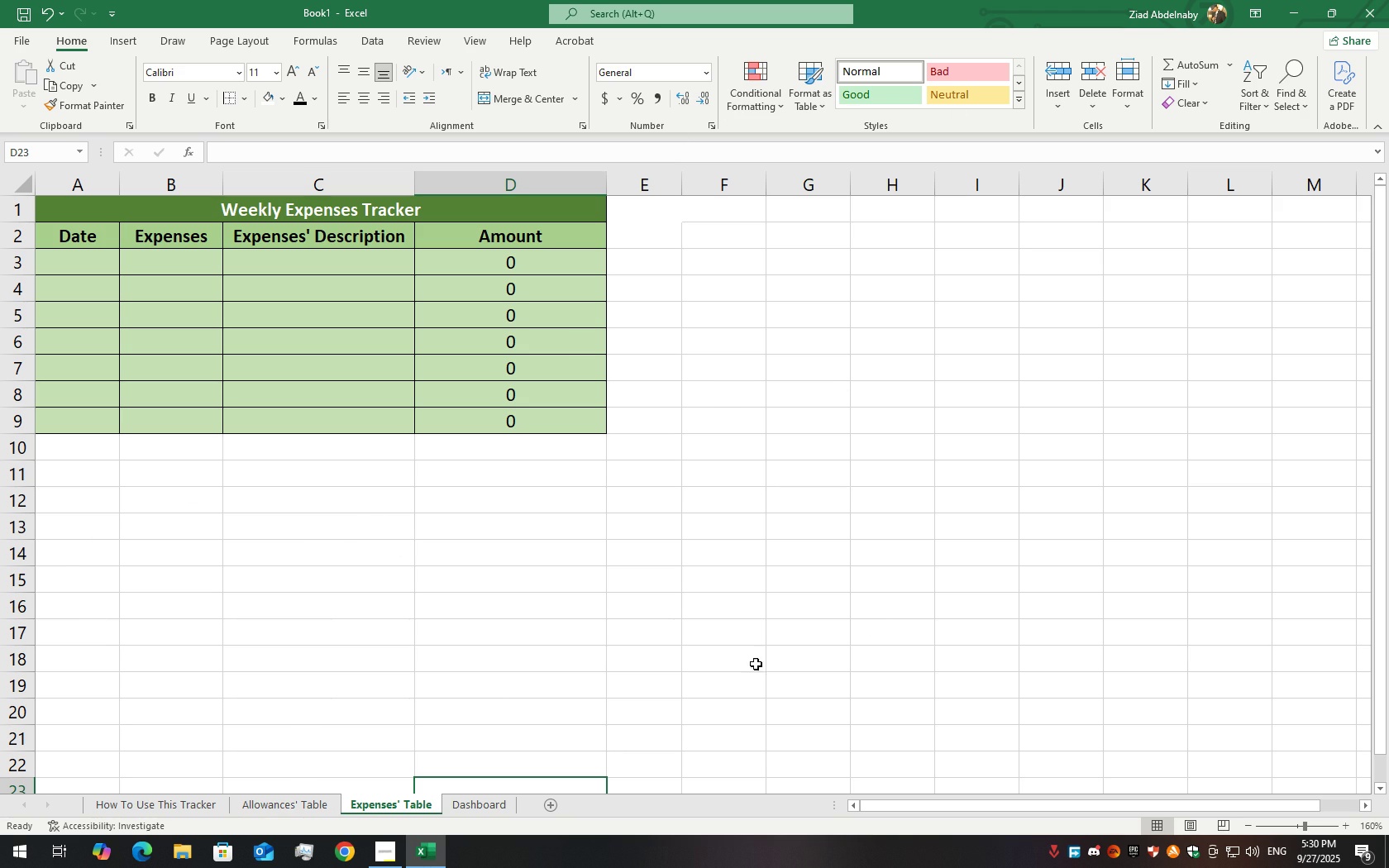 
wait(7.54)
 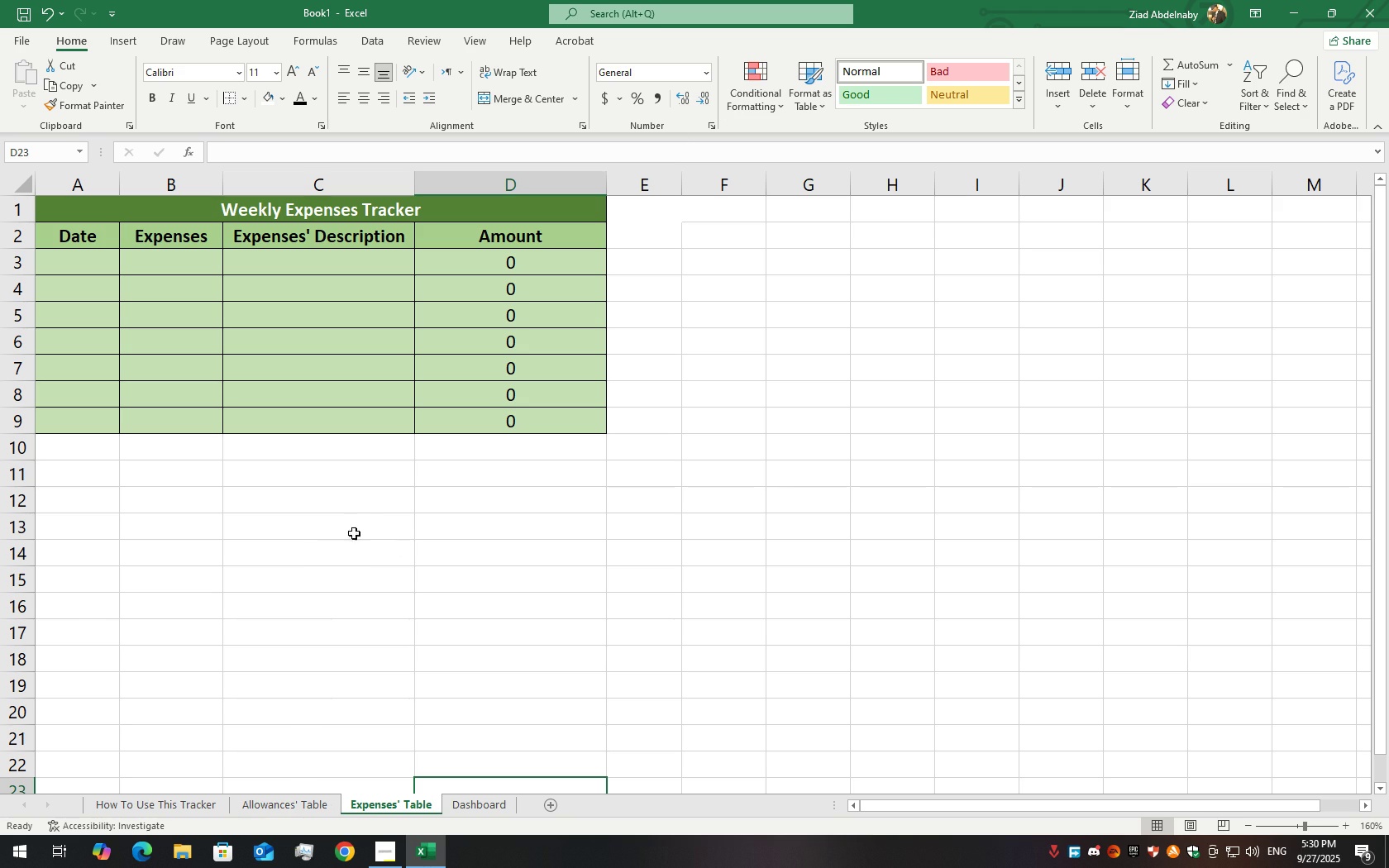 
left_click([489, 808])
 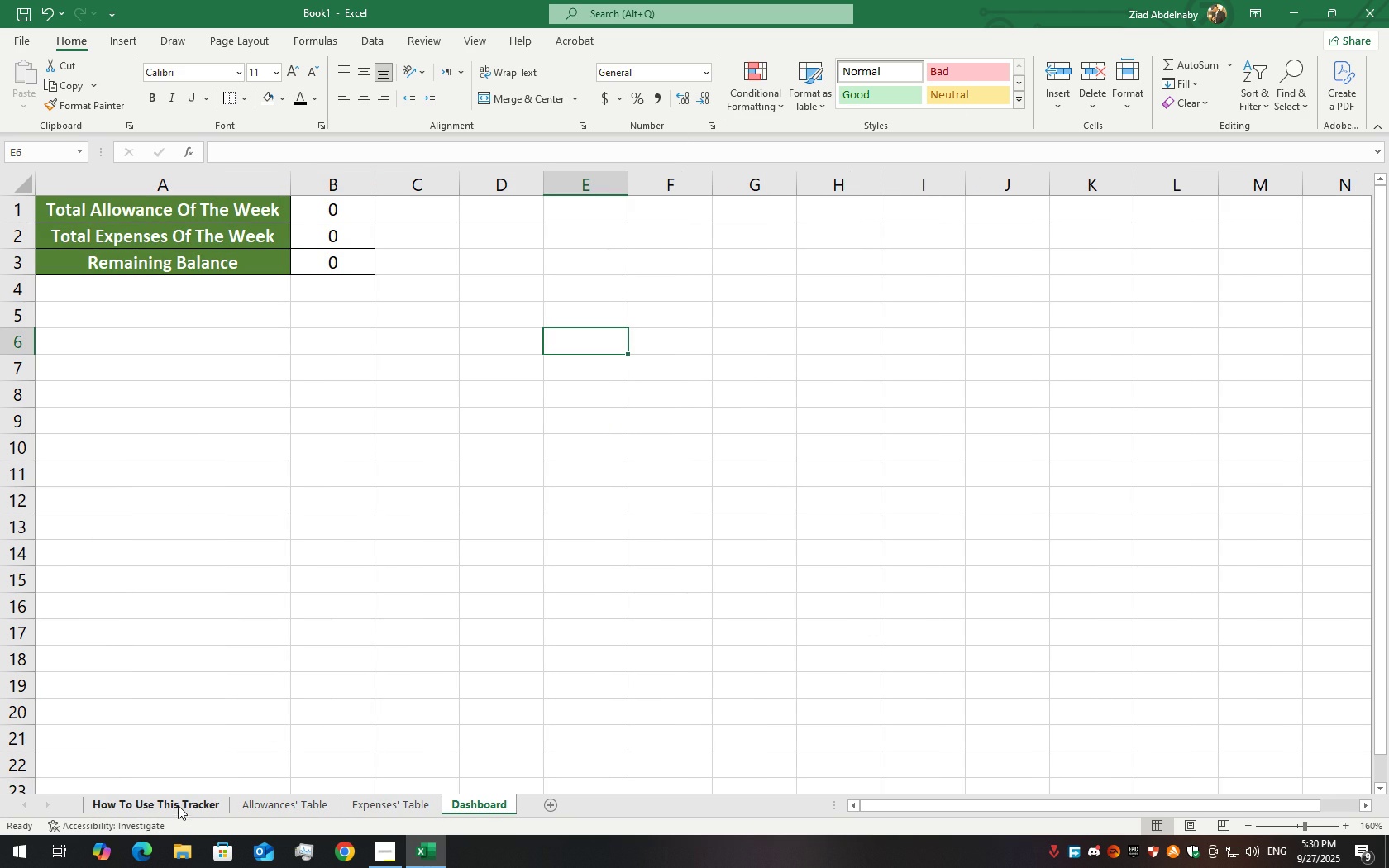 
left_click([178, 805])
 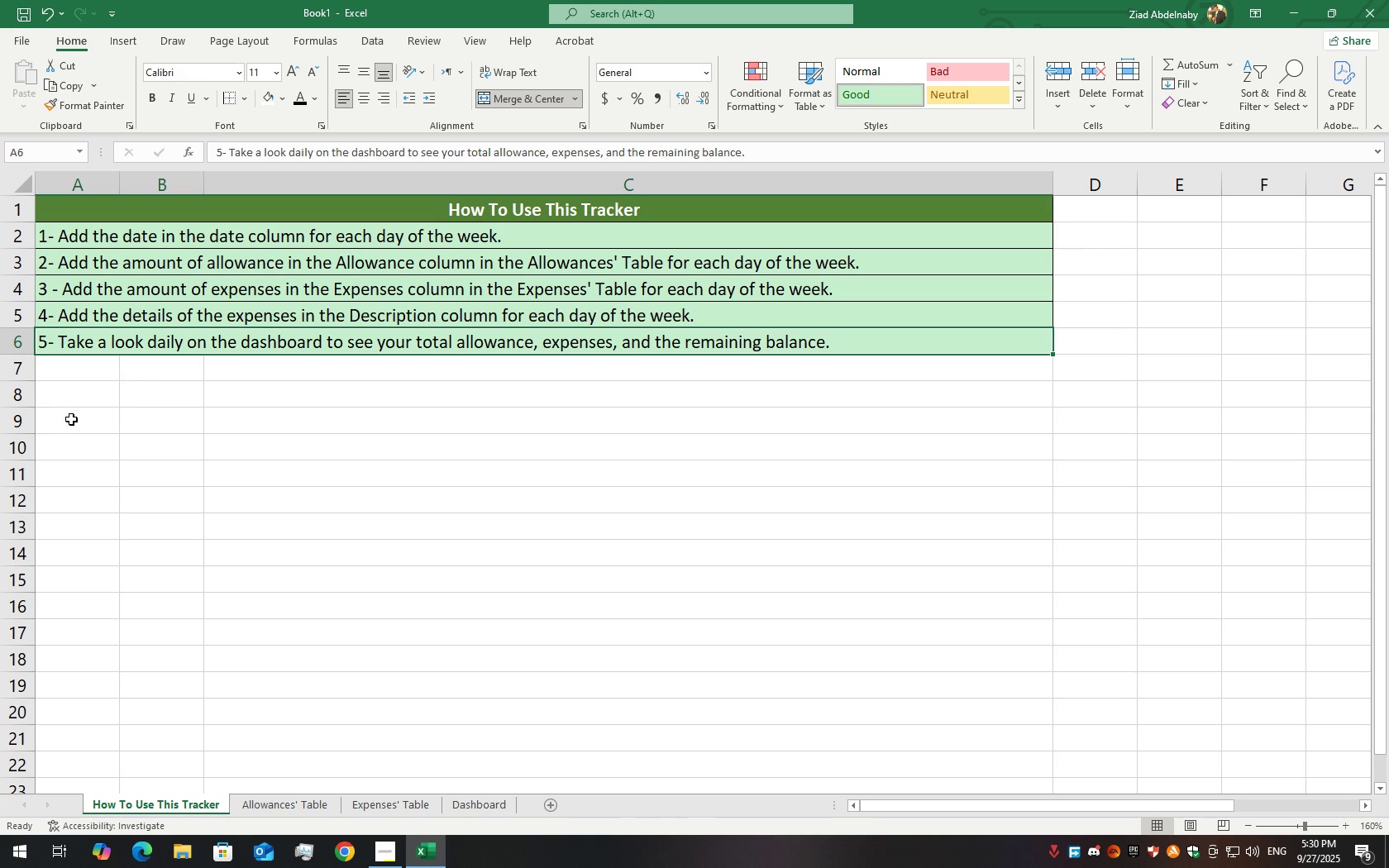 
double_click([83, 375])
 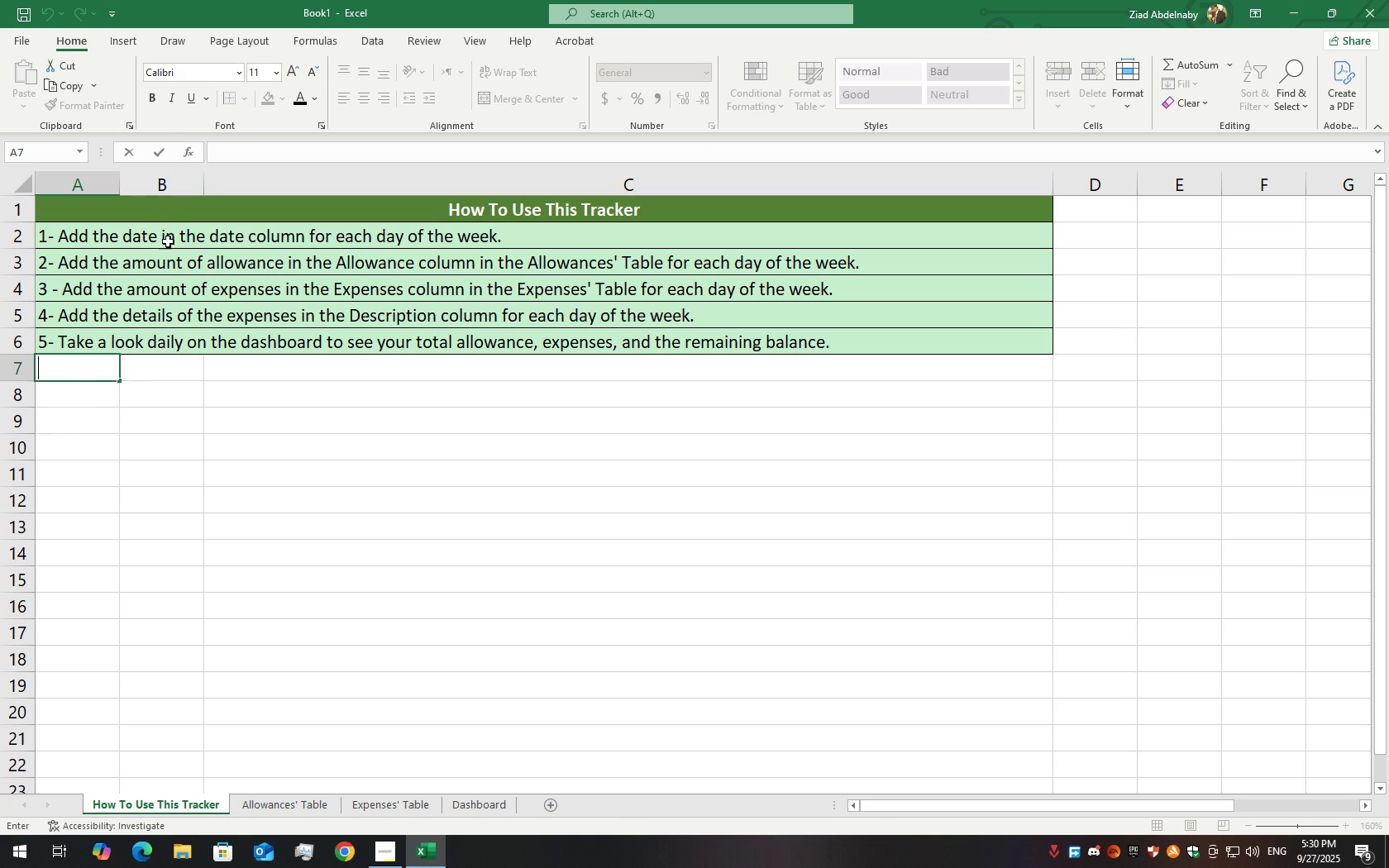 
wait(5.93)
 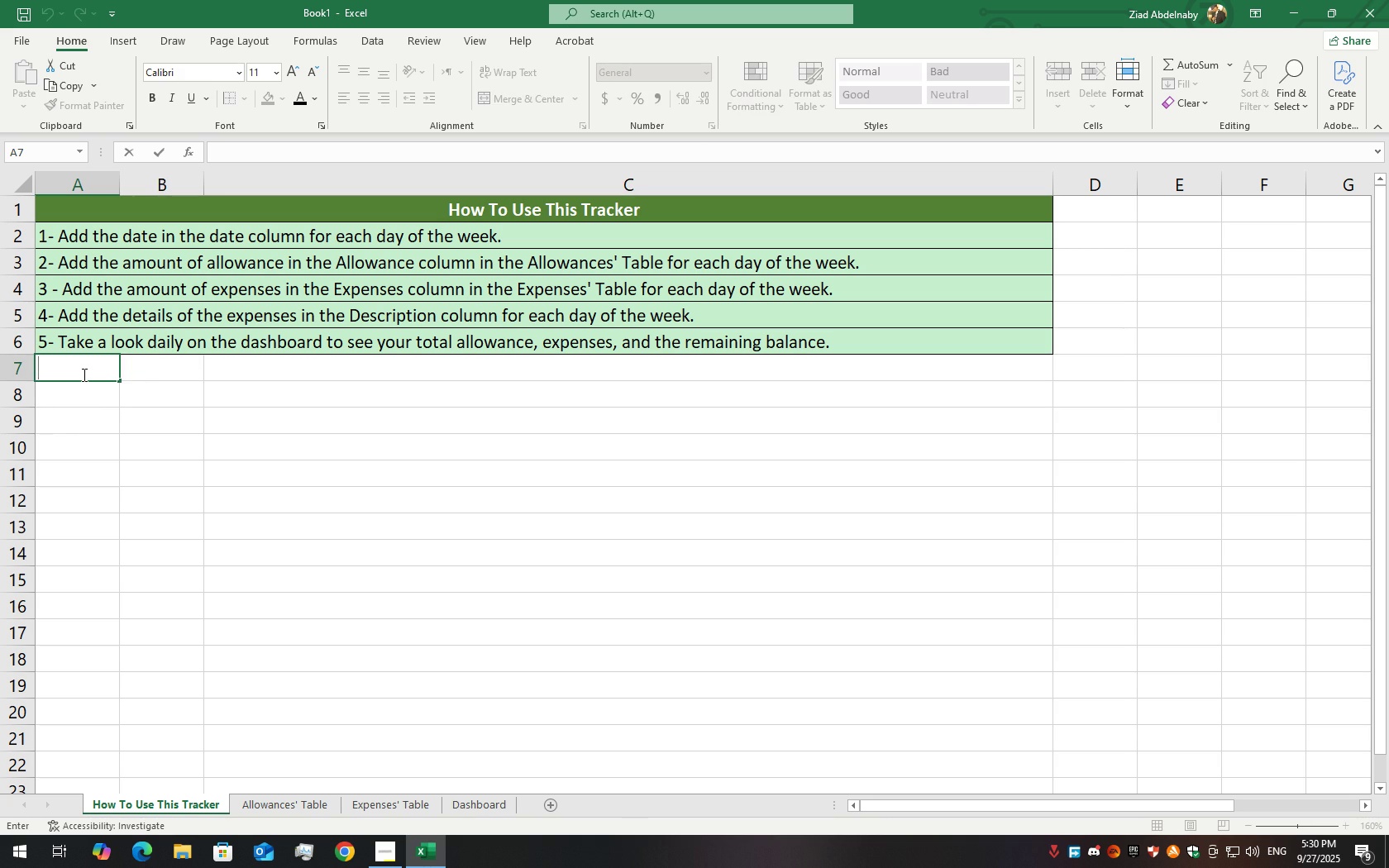 
left_click([26, 505])
 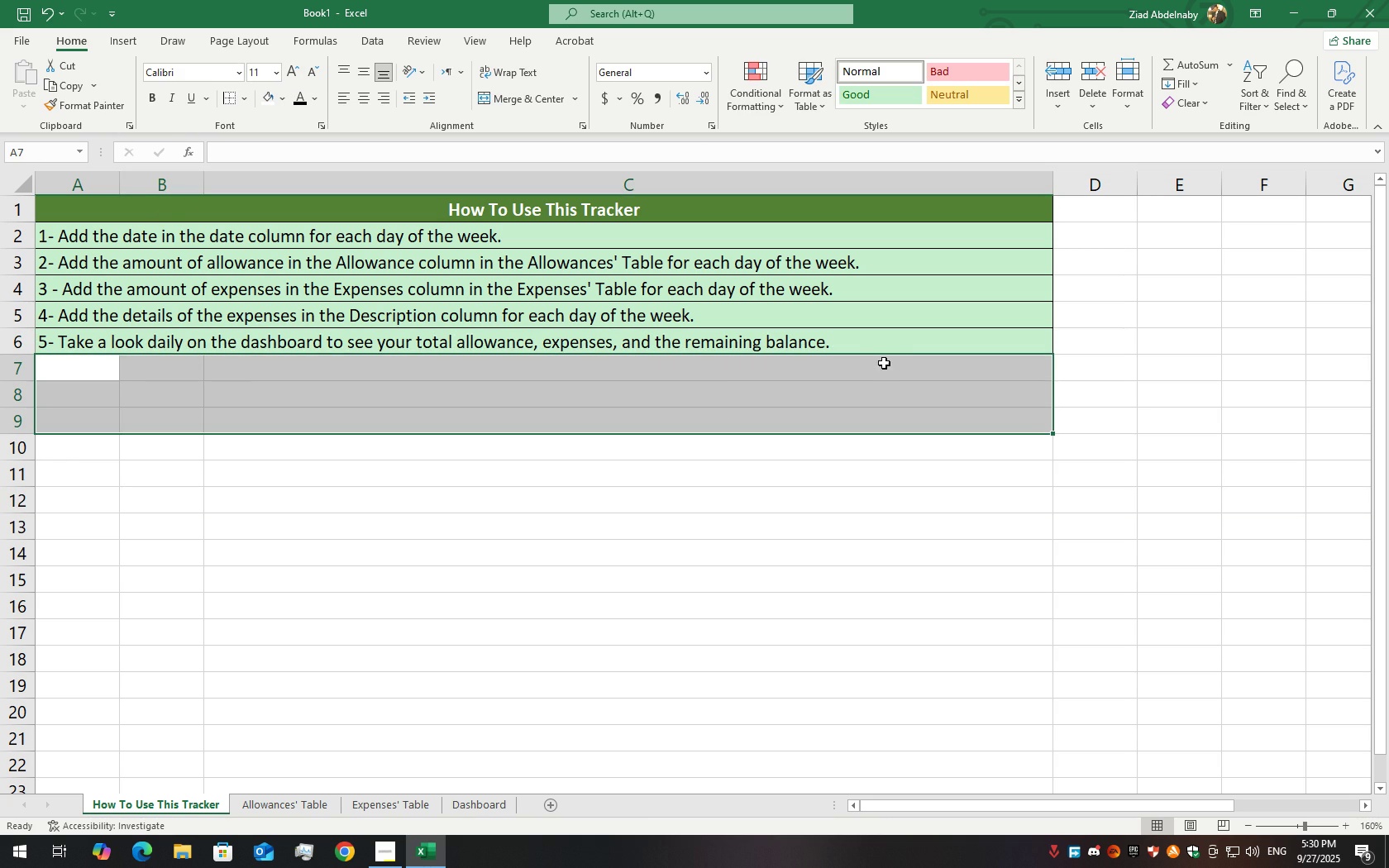 
left_click([886, 350])
 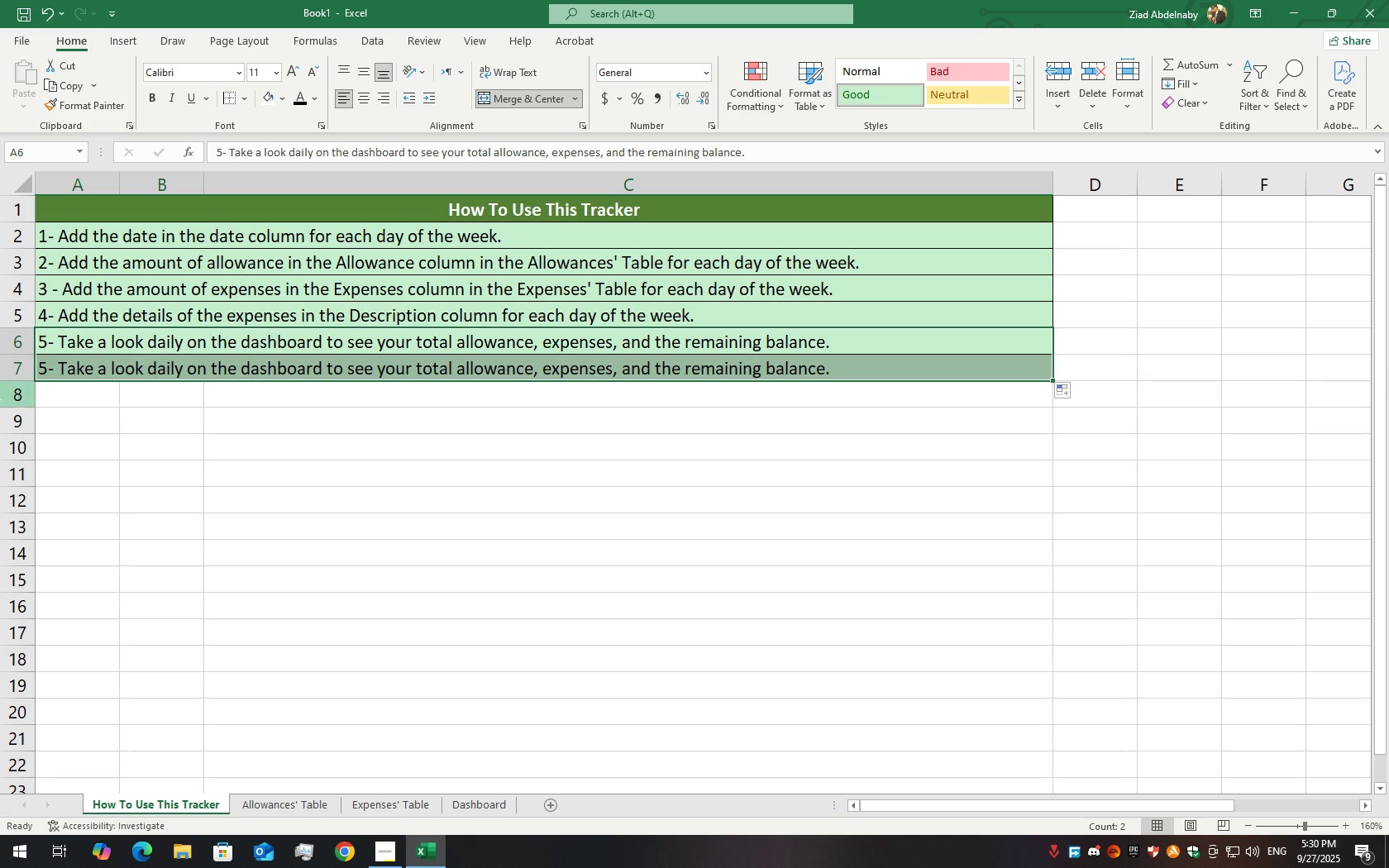 
double_click([140, 367])
 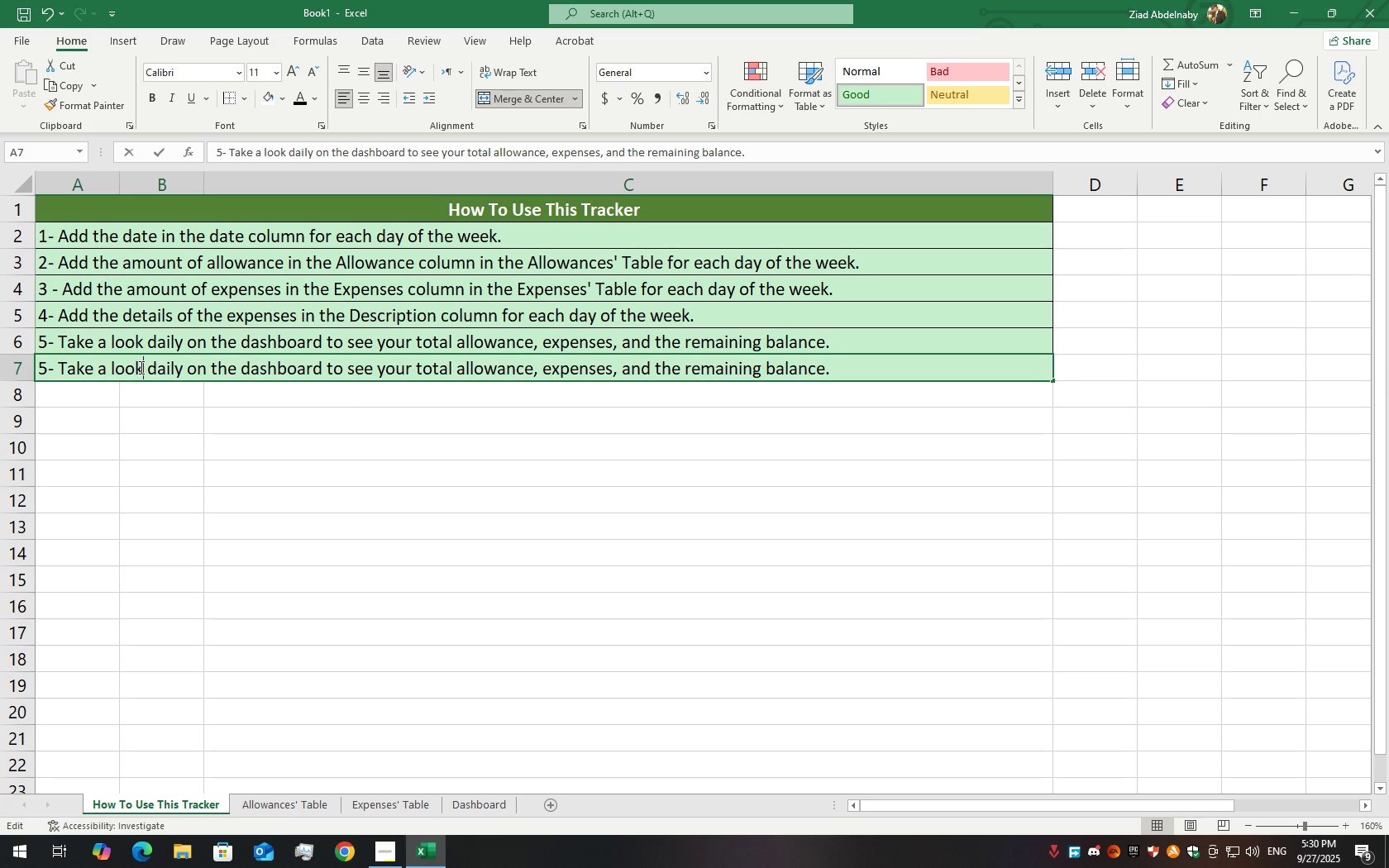 
triple_click([140, 367])
 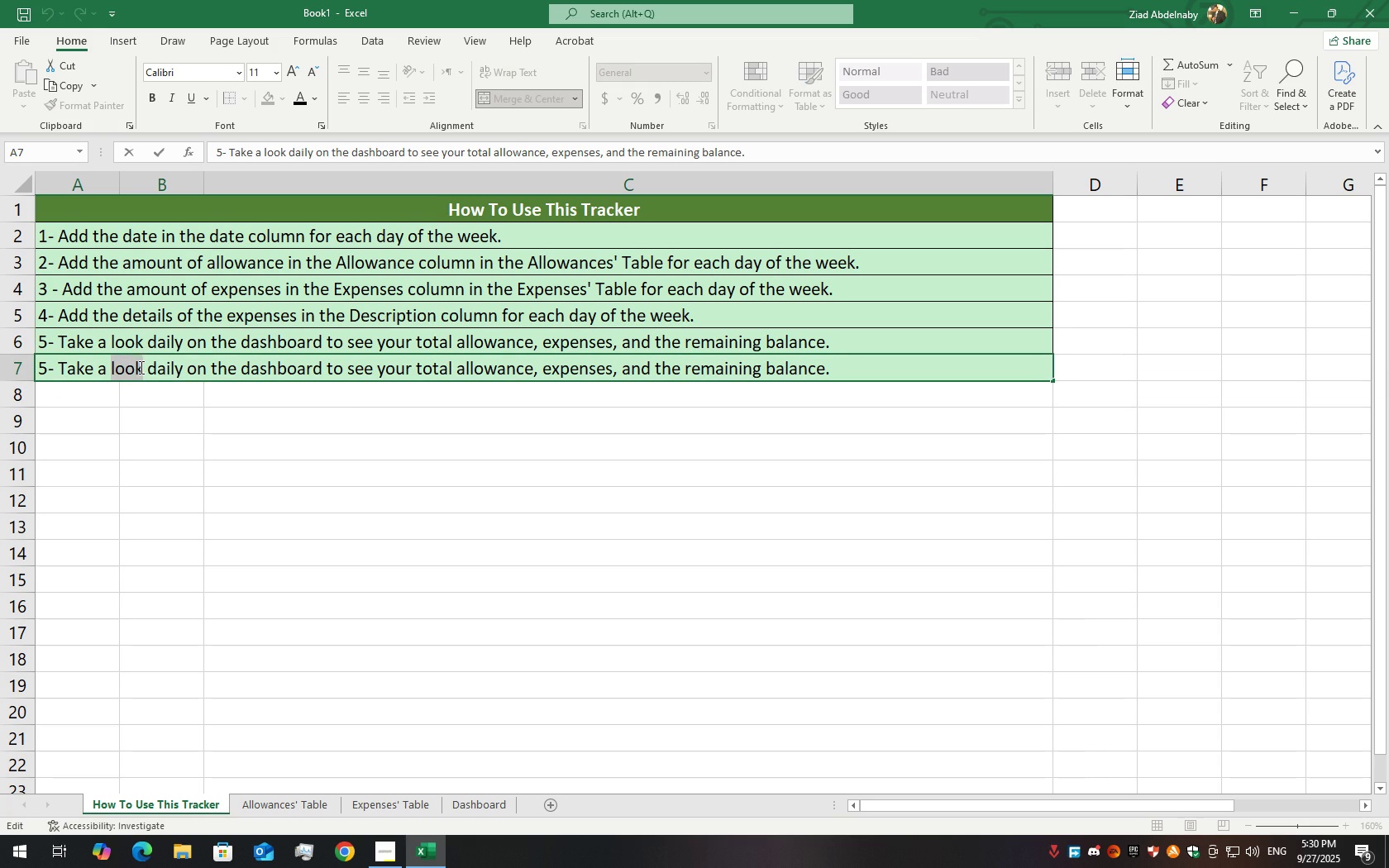 
triple_click([140, 367])
 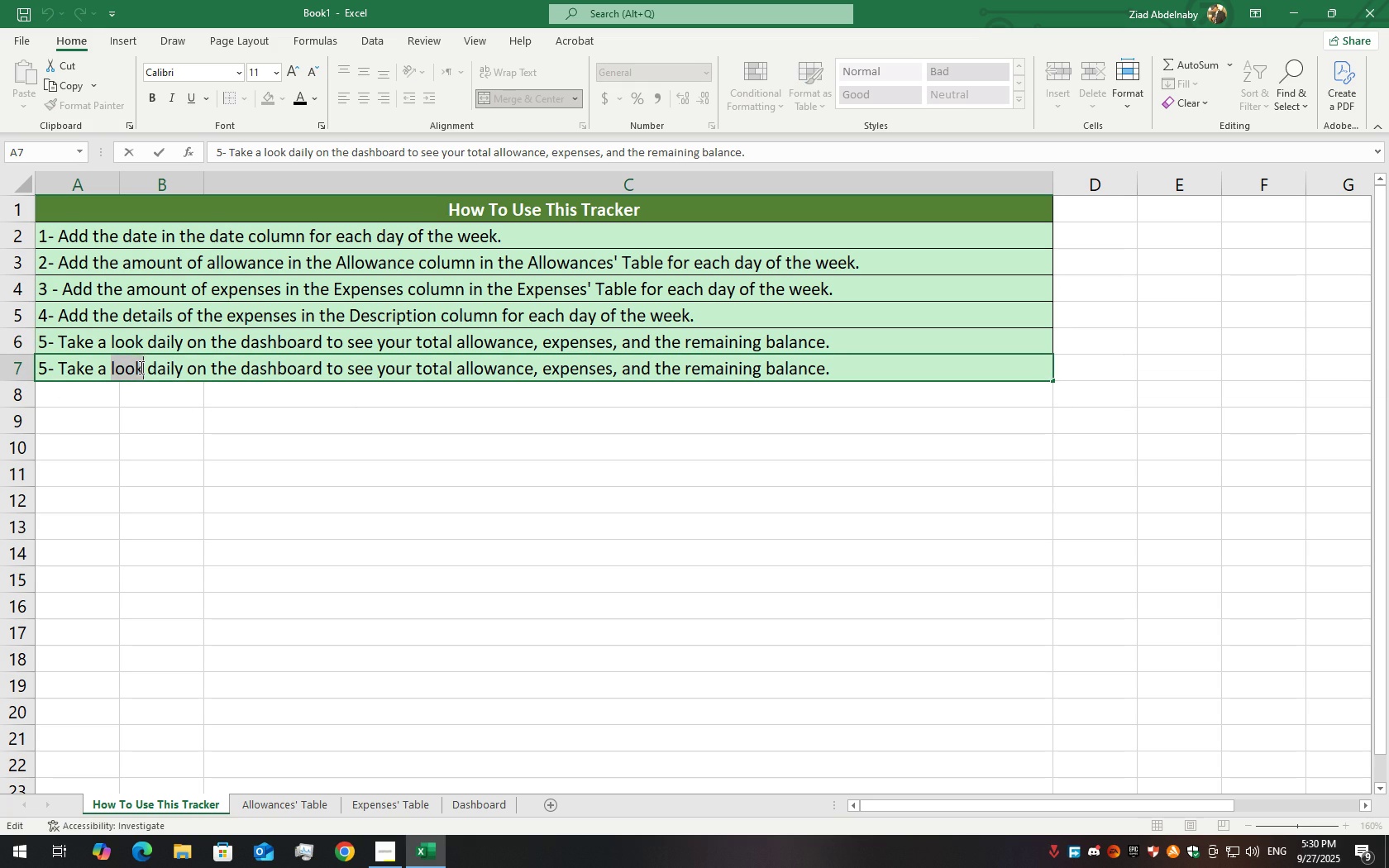 
triple_click([140, 367])
 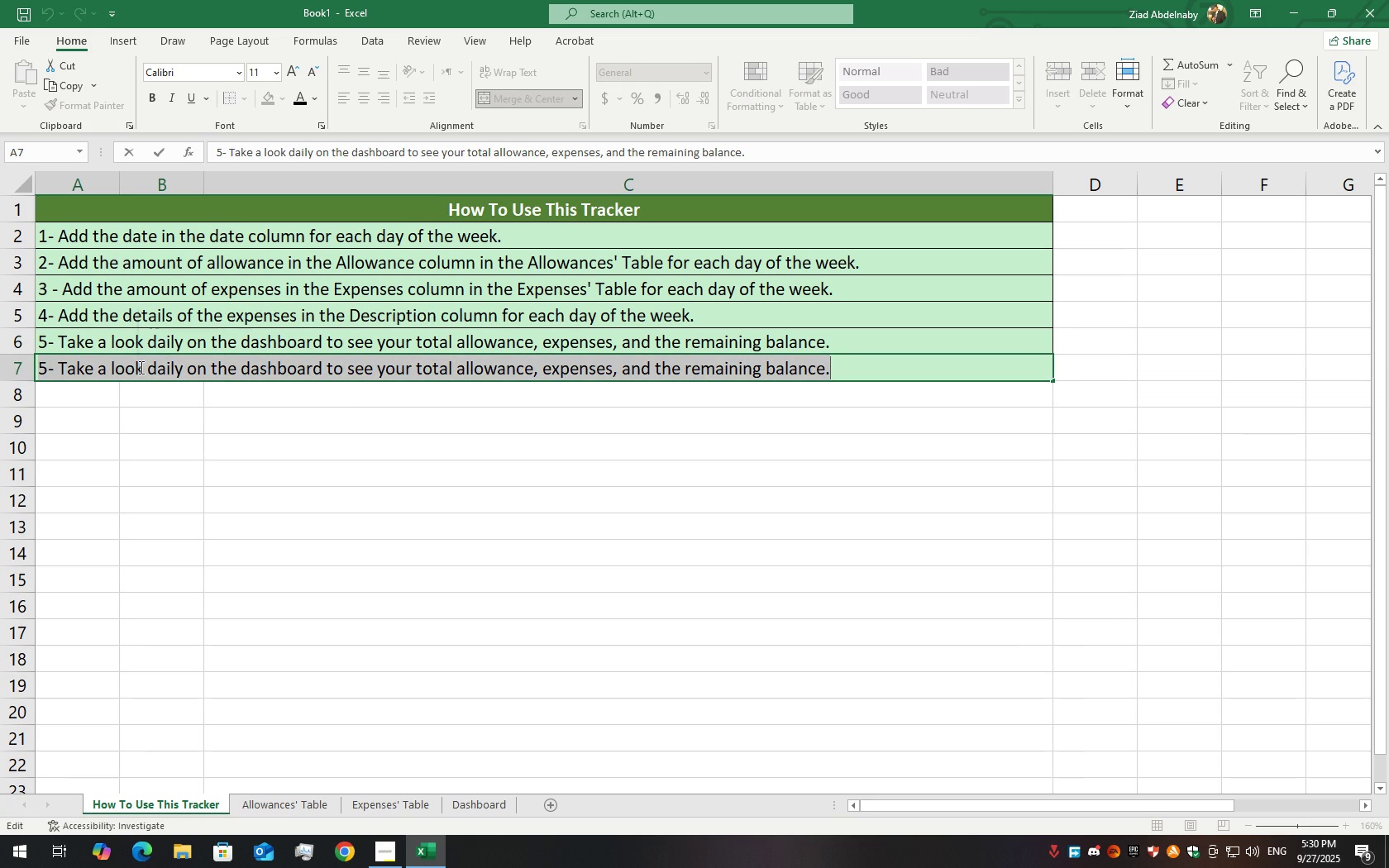 
key(6)
 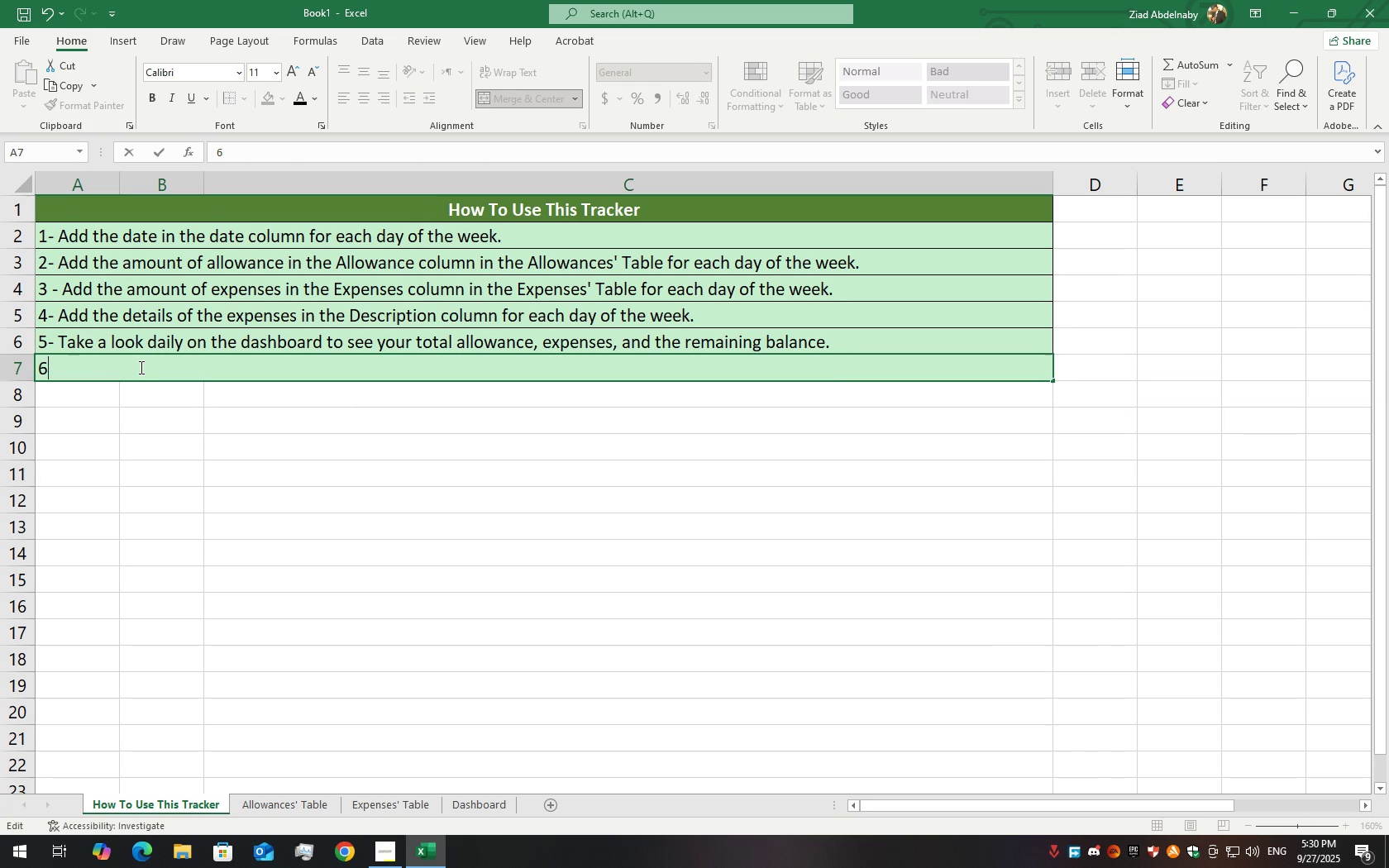 
key(Minus)
 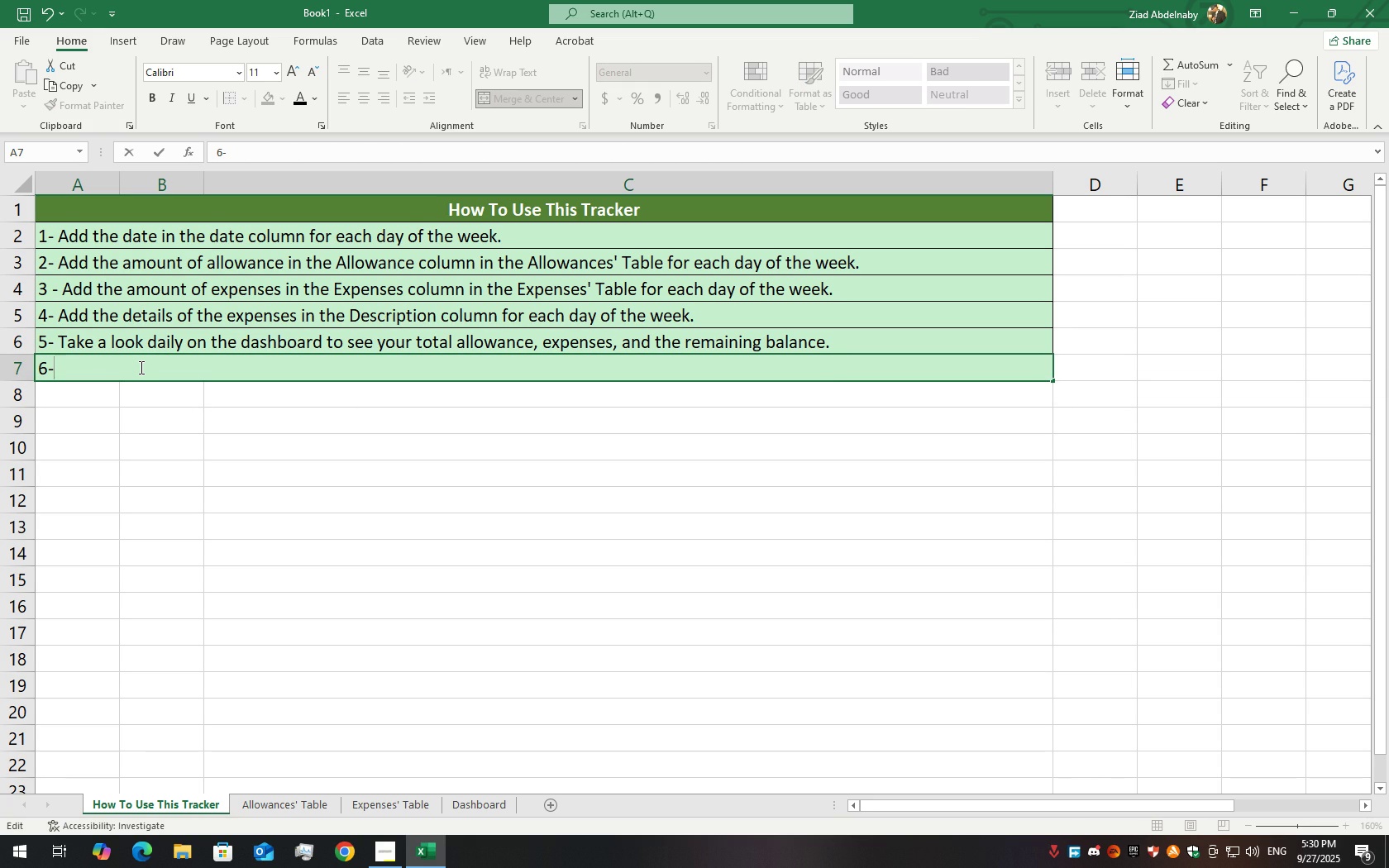 
key(Space)
 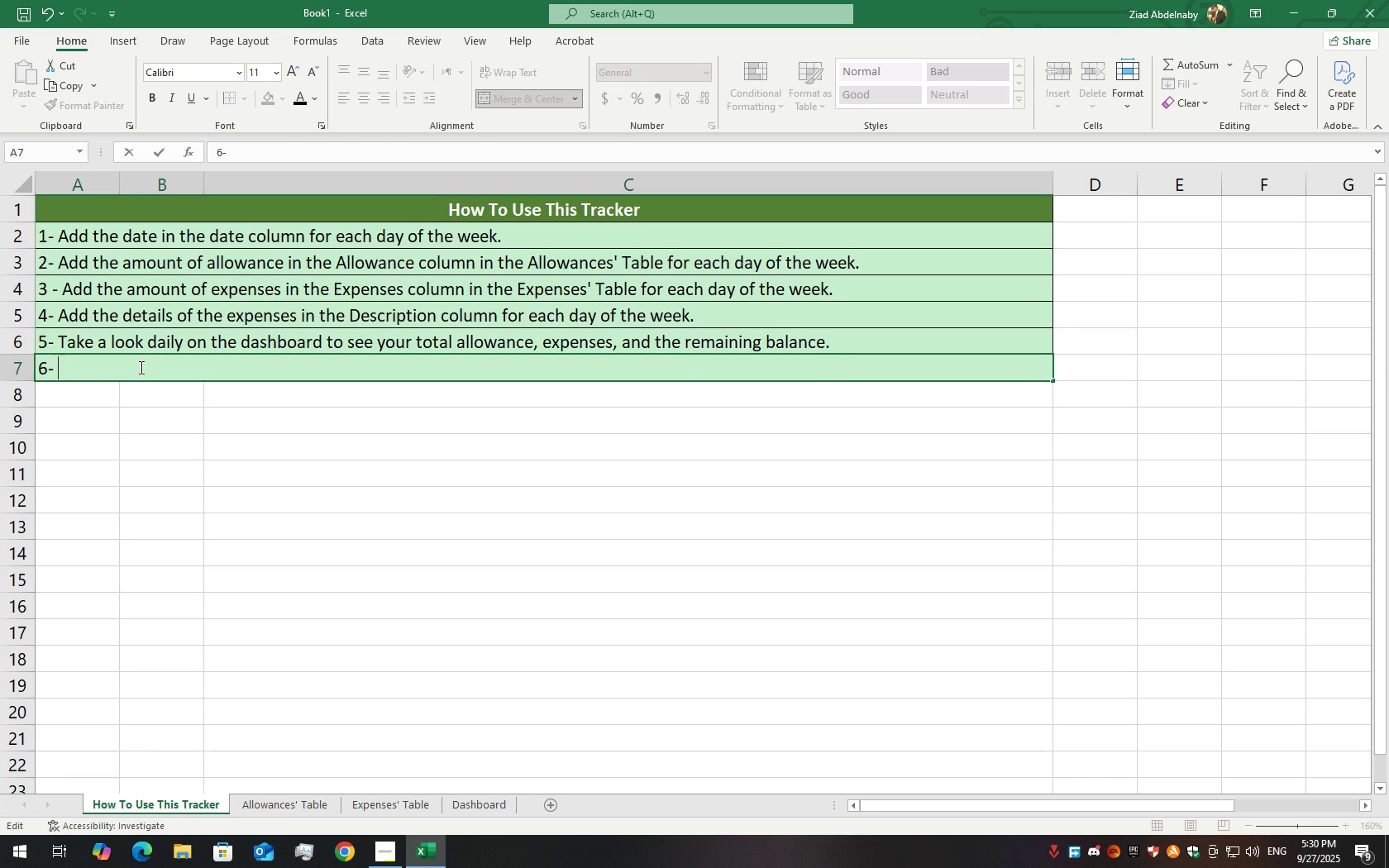 
key(Backspace)